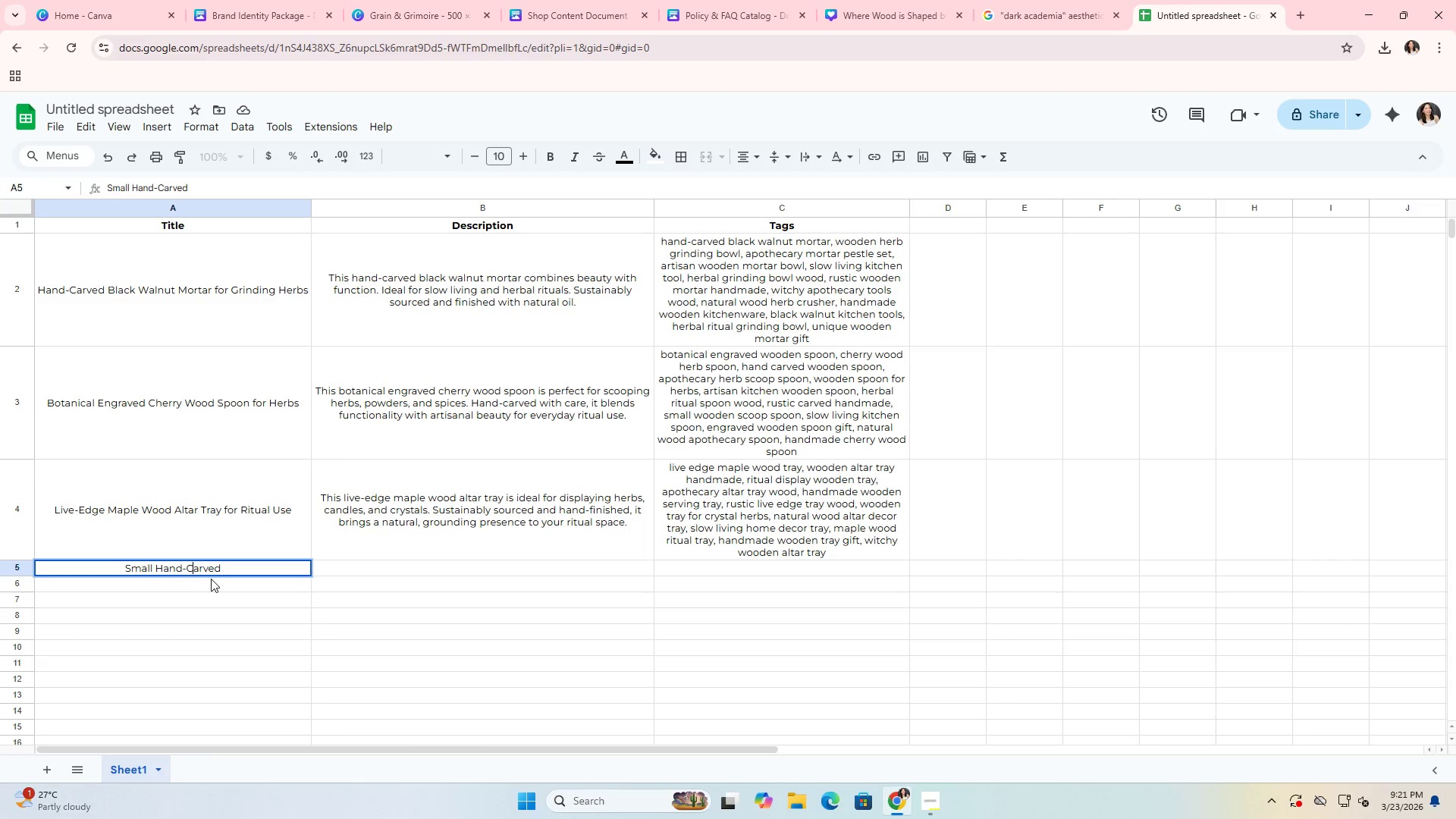 
key(ArrowRight)
 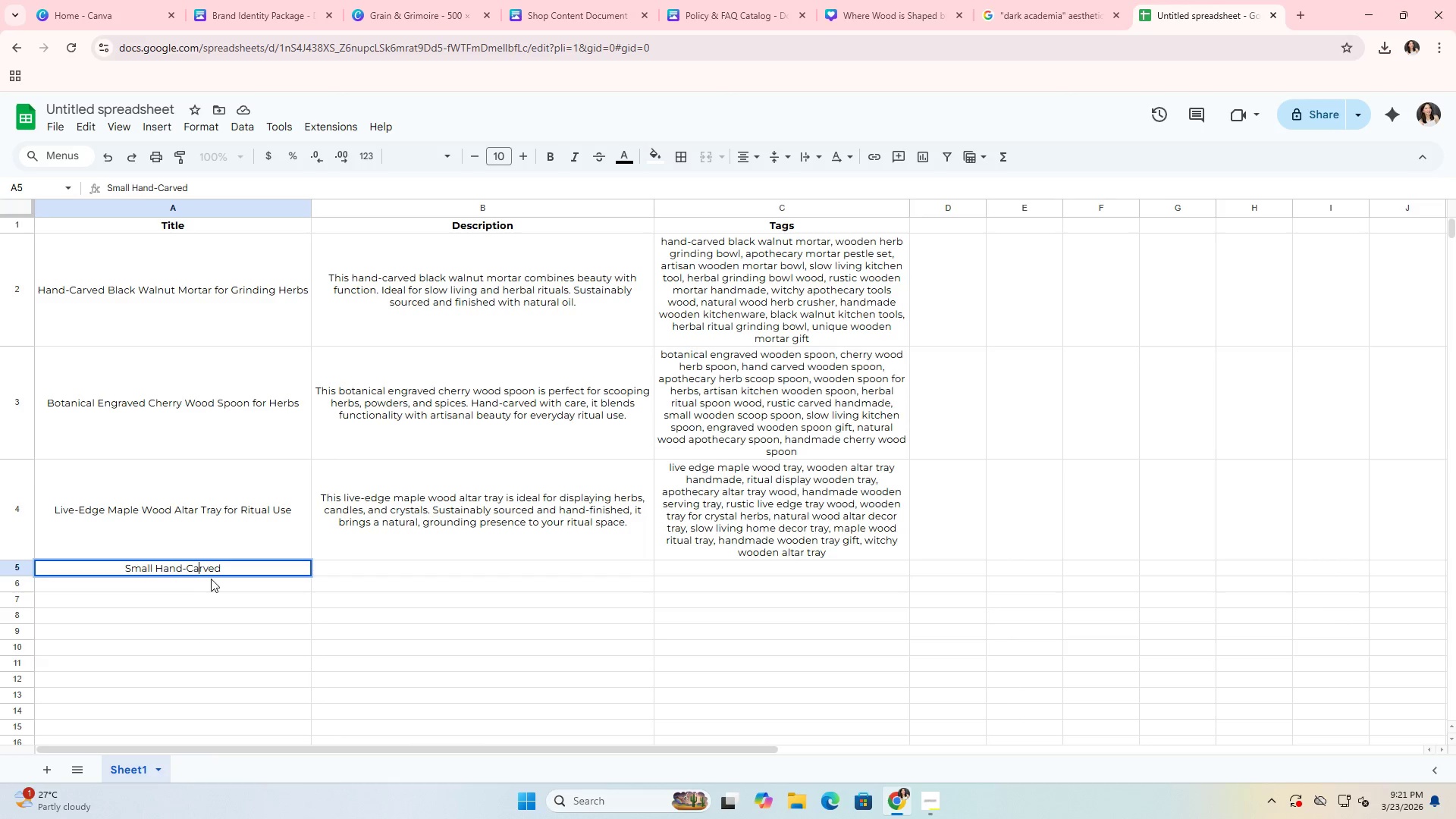 
key(ArrowRight)
 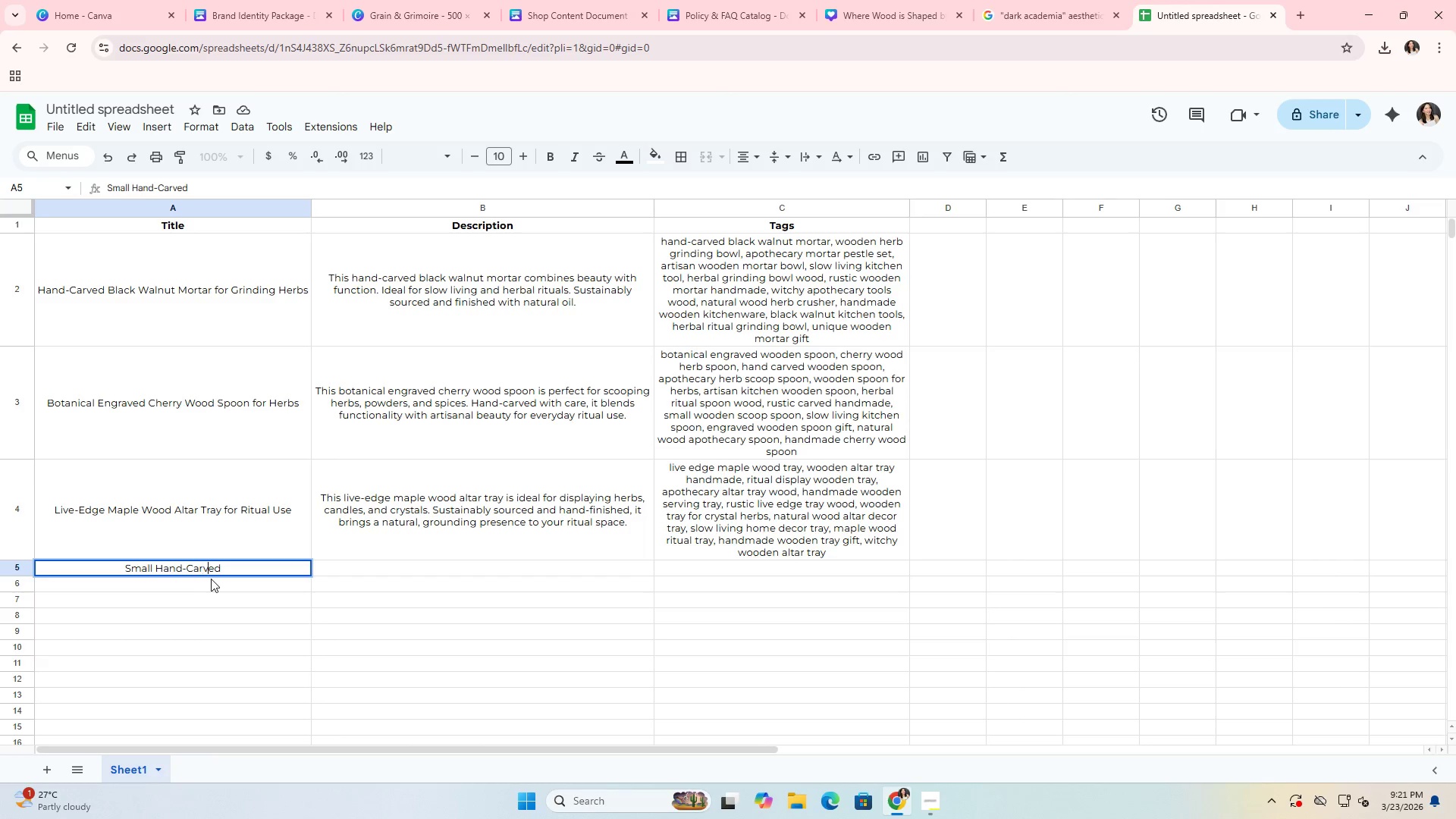 
key(ArrowRight)
 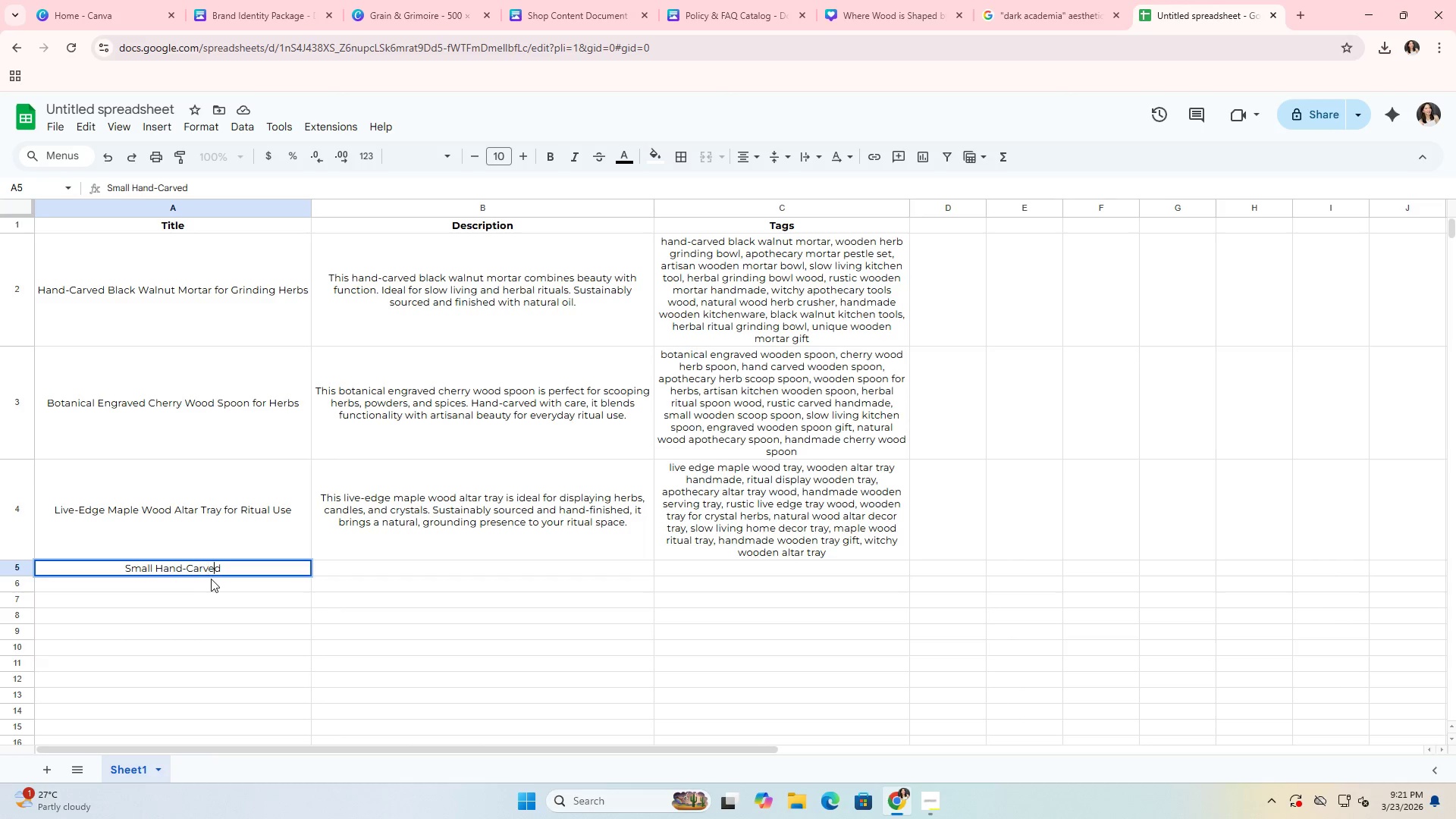 
key(ArrowRight)
 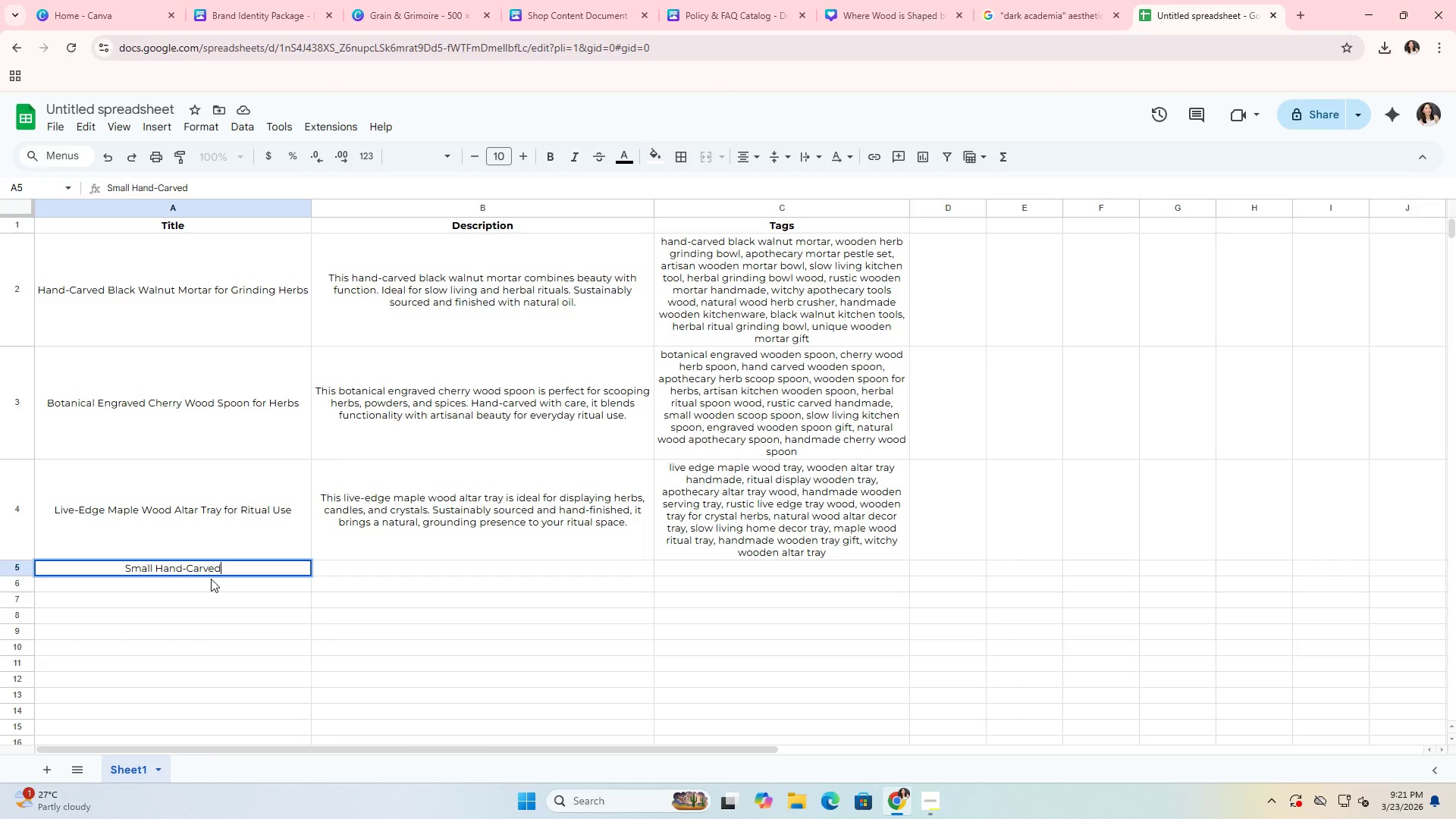 
key(ArrowRight)
 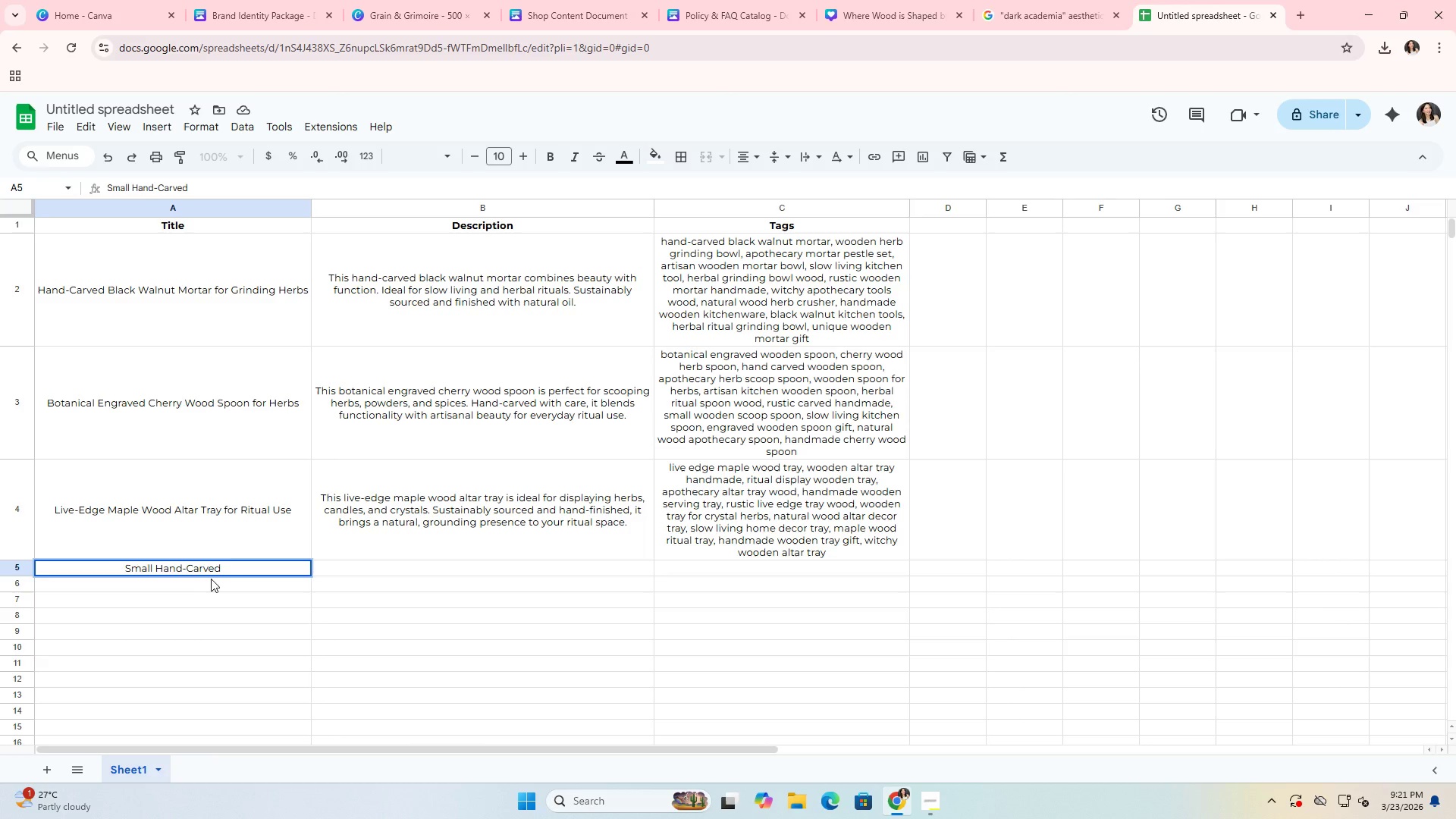 
type( Balckj)
key(Backspace)
key(Backspace)
key(Backspace)
key(Backspace)
key(Backspace)
type(lack Walnut Apothecary Bowl)
 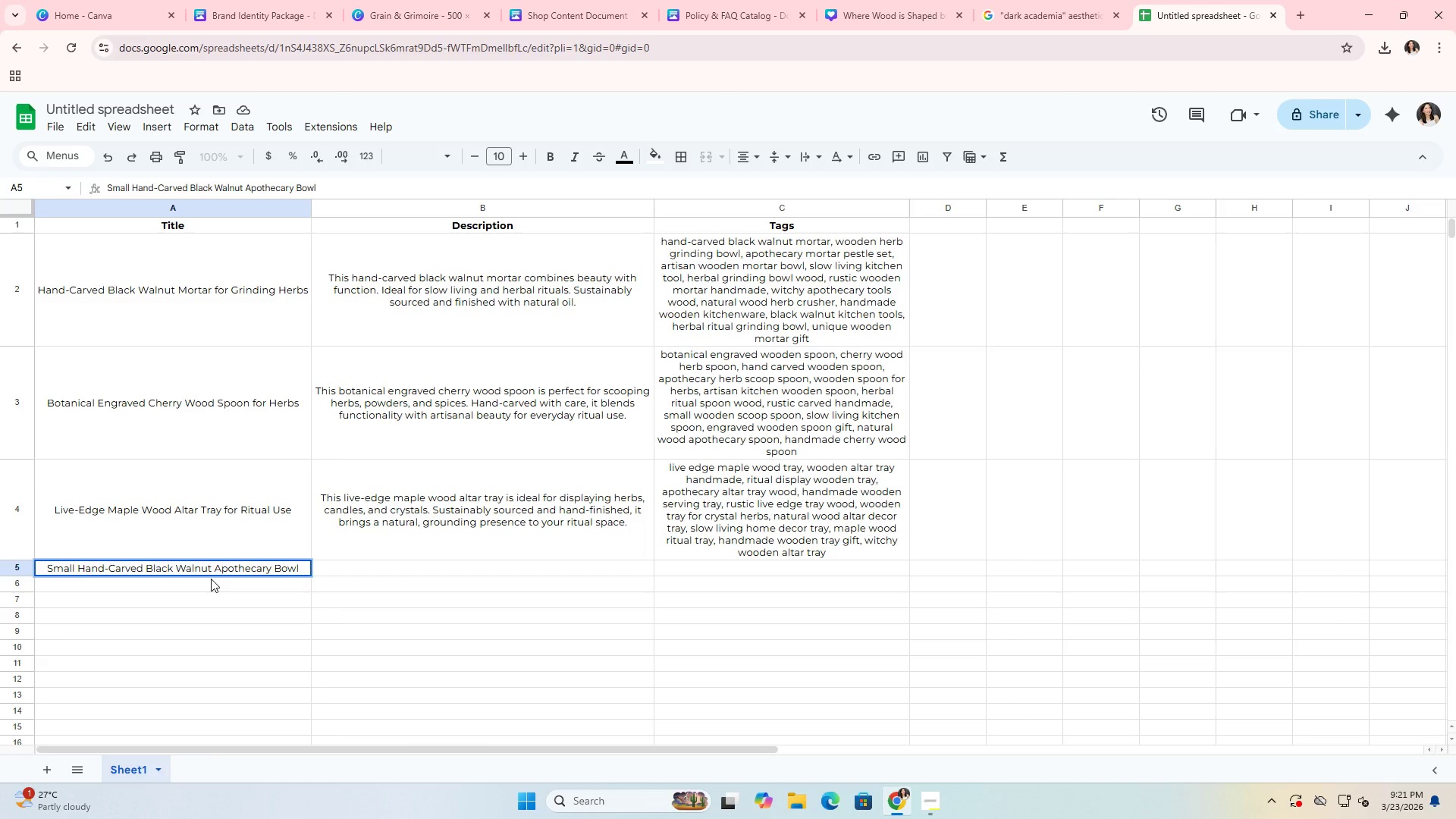 
key(Enter)
 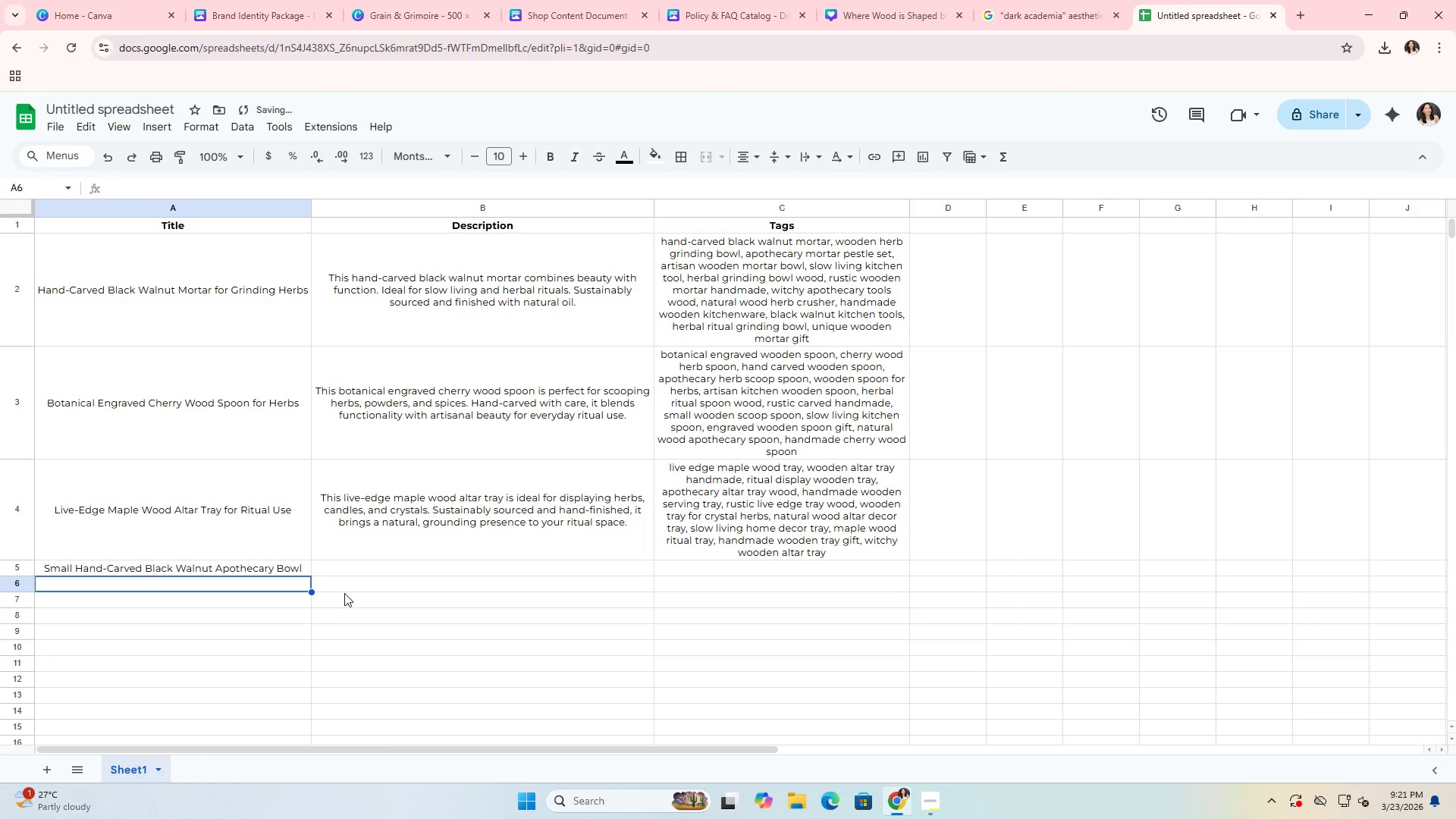 
left_click([371, 570])
 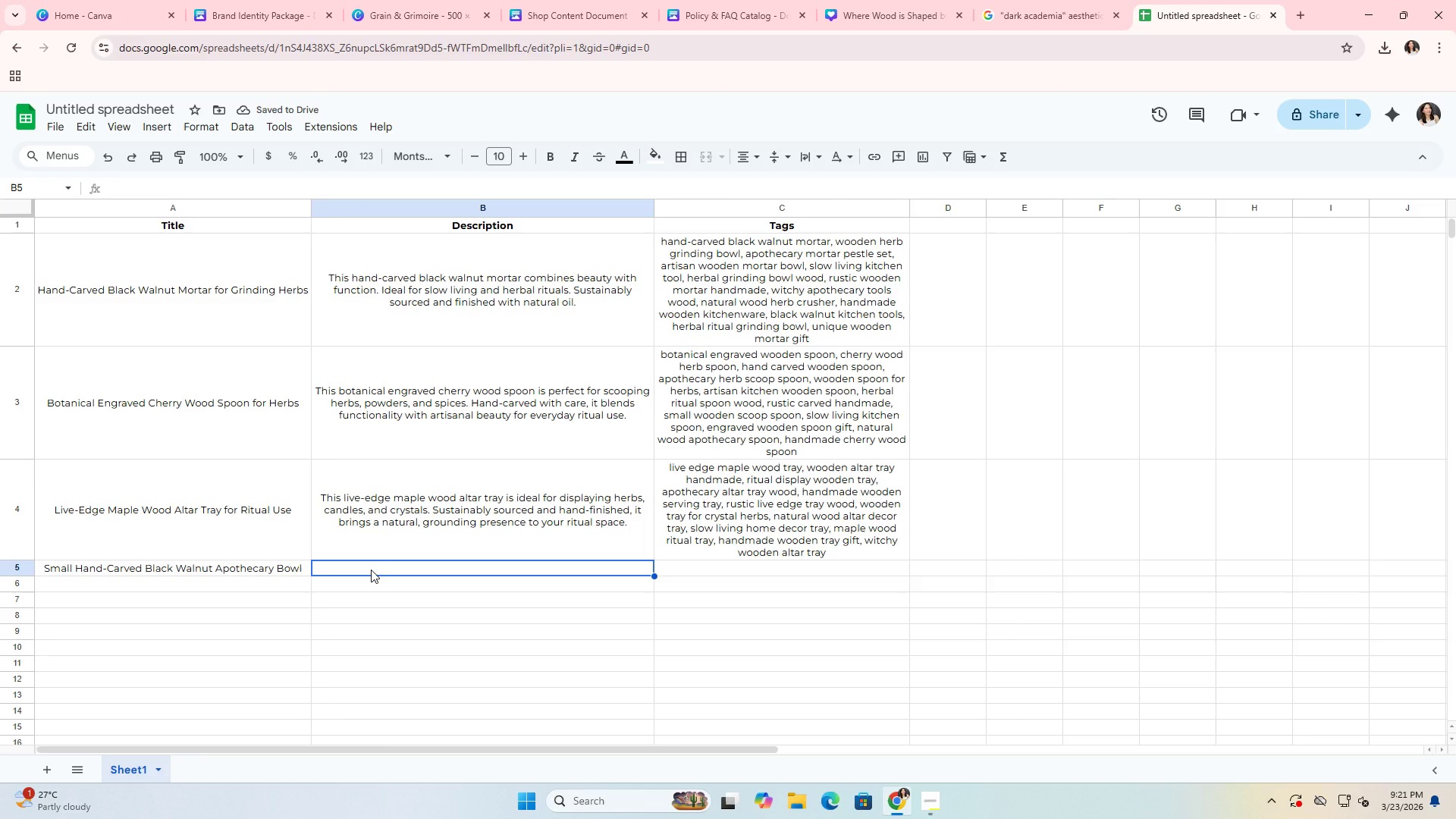 
type(This small black walnut apothecary )
 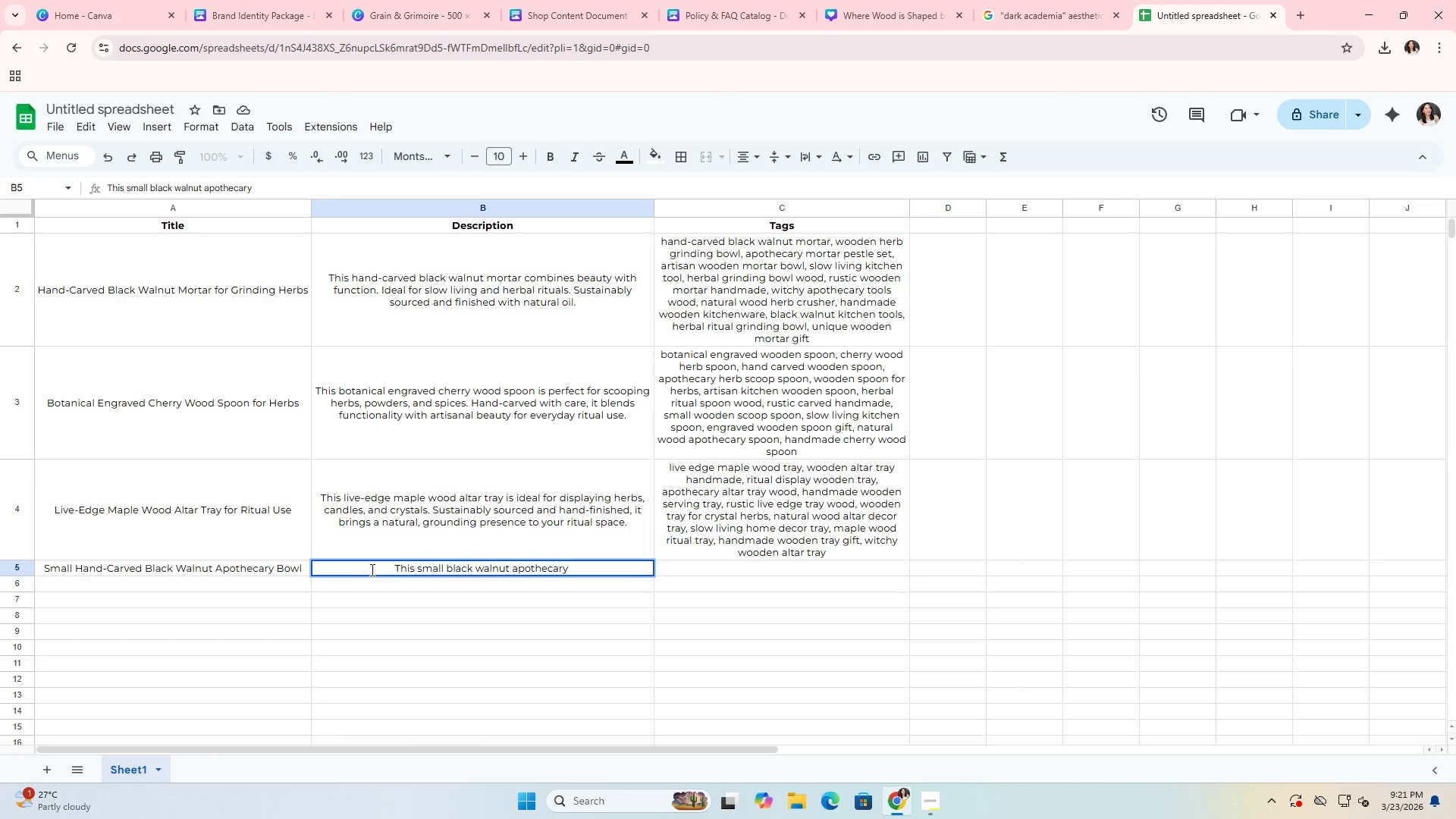 
type(bowl id)
key(Backspace)
type(s perfect for herbs, powders, and tincture preparation..)
key(Backspace)
type( Hand-carved and naturally finished, it highlights the beauty of oragnic wood grain.)
 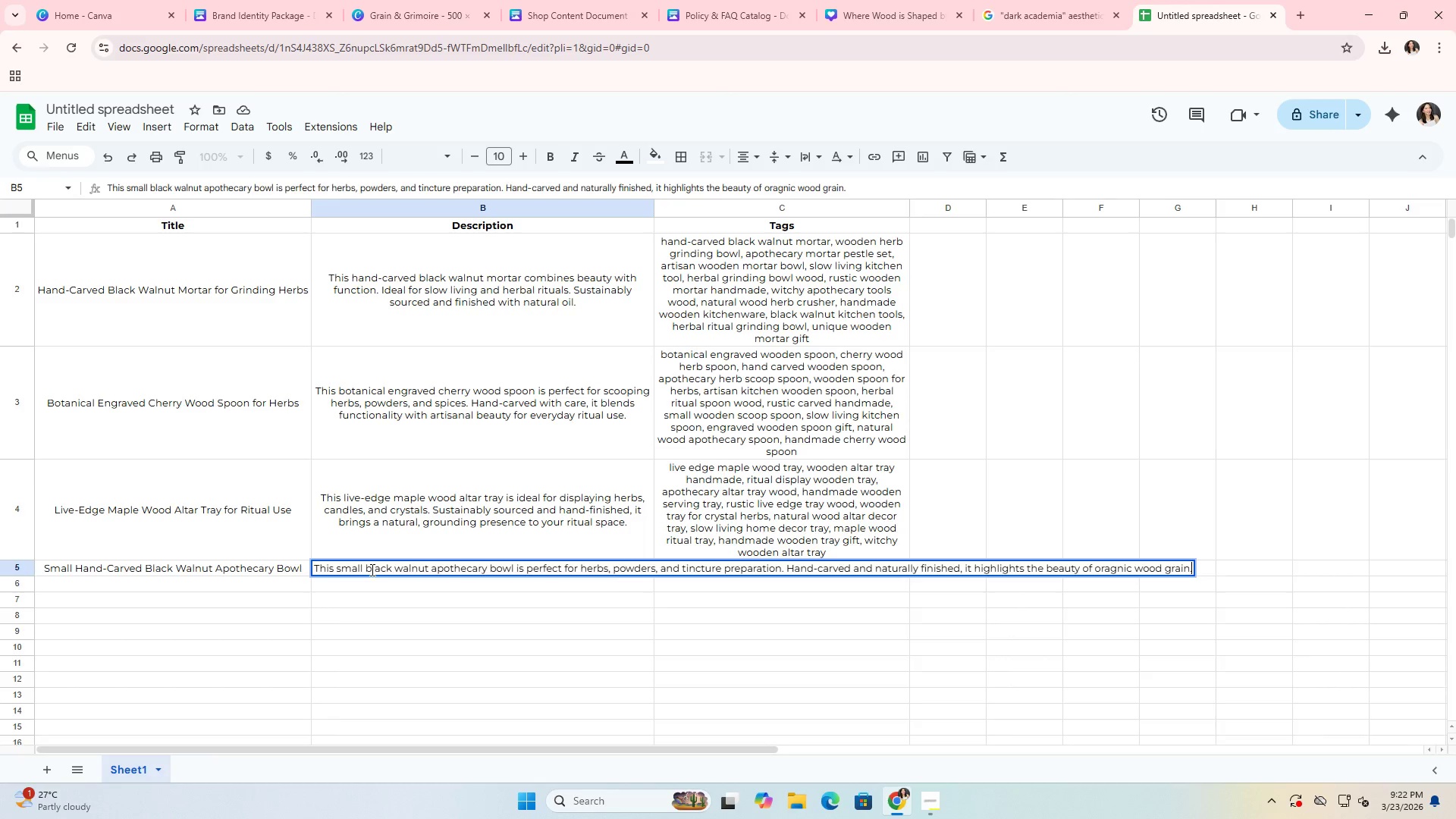 
key(Enter)
 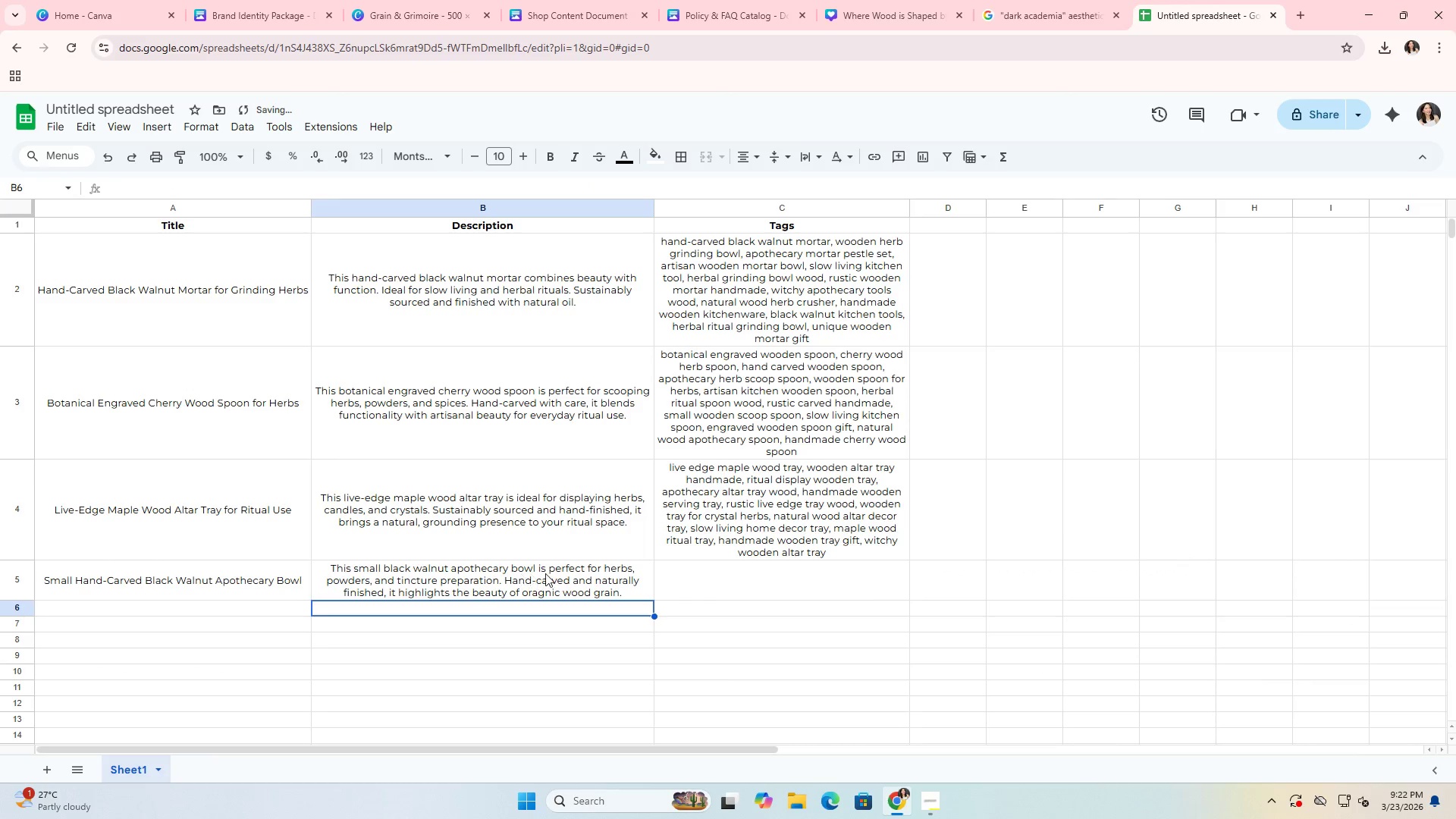 
left_click([670, 576])
 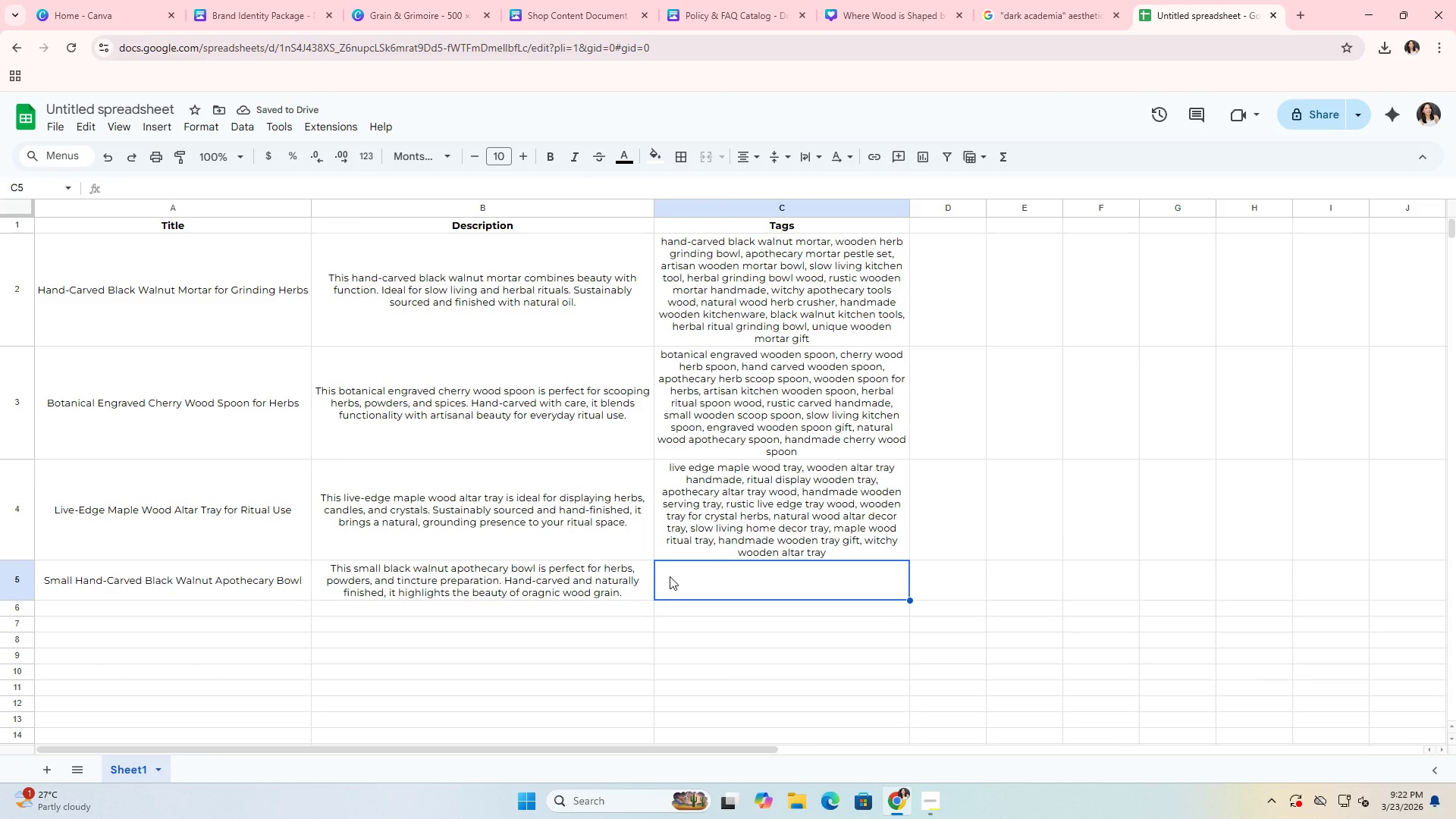 
type(black walnut)
 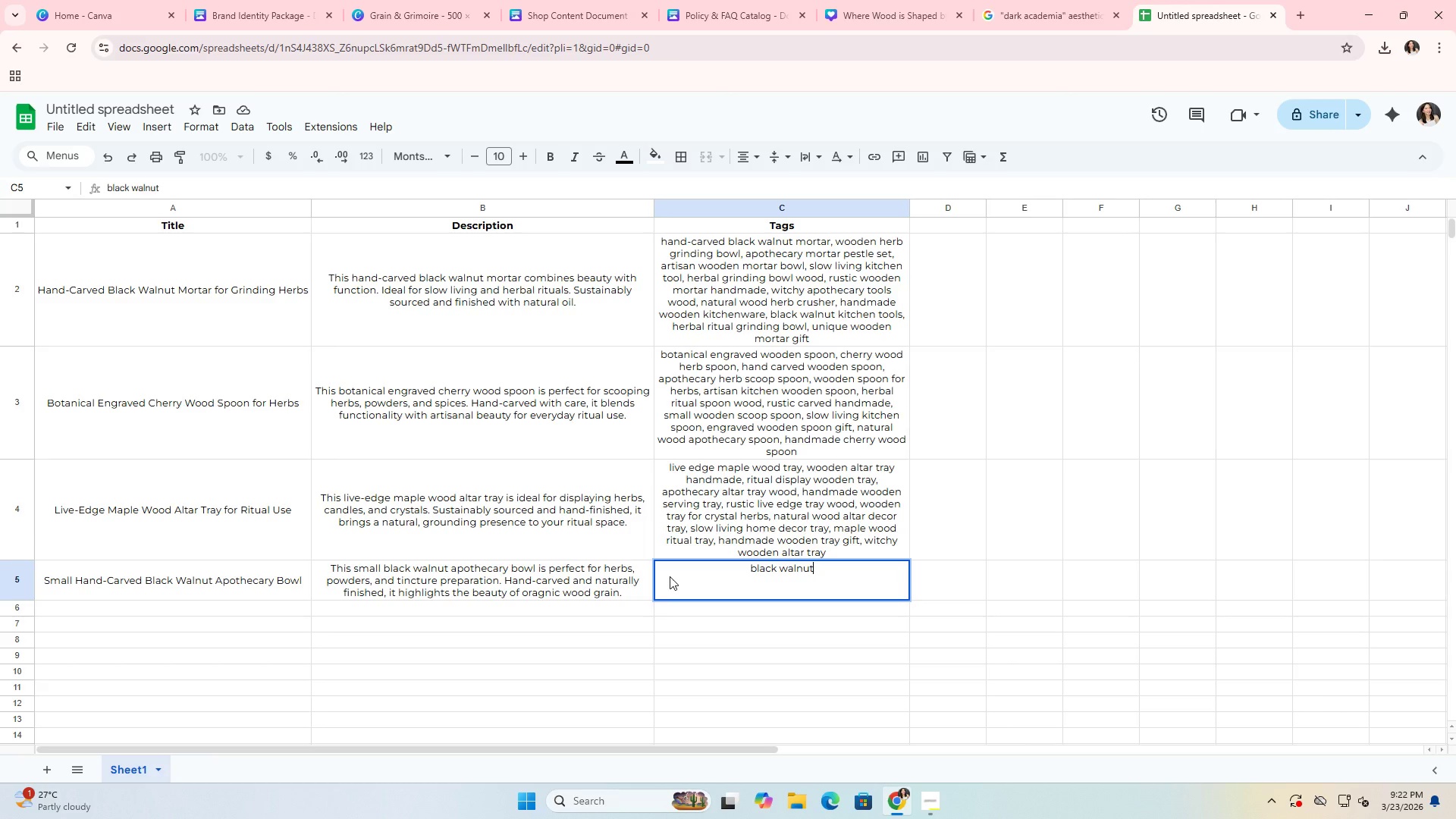 
type( apit)
key(Backspace)
key(Backspace)
type(othecary bowl, )
key(Backspace)
key(Backspace)
key(Backspace)
type(, smal wooden herb bowl)
 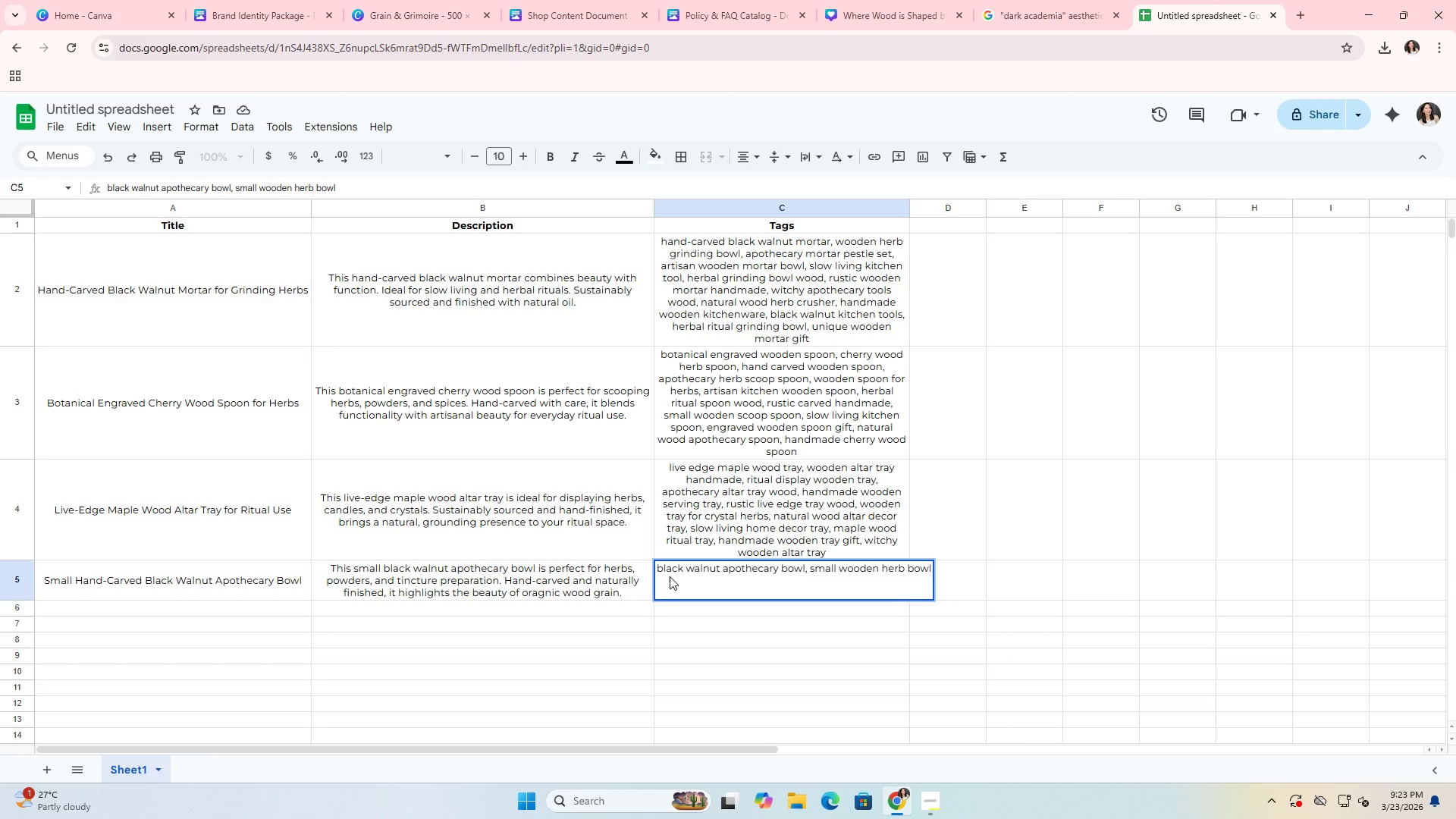 
wait(10.44)
 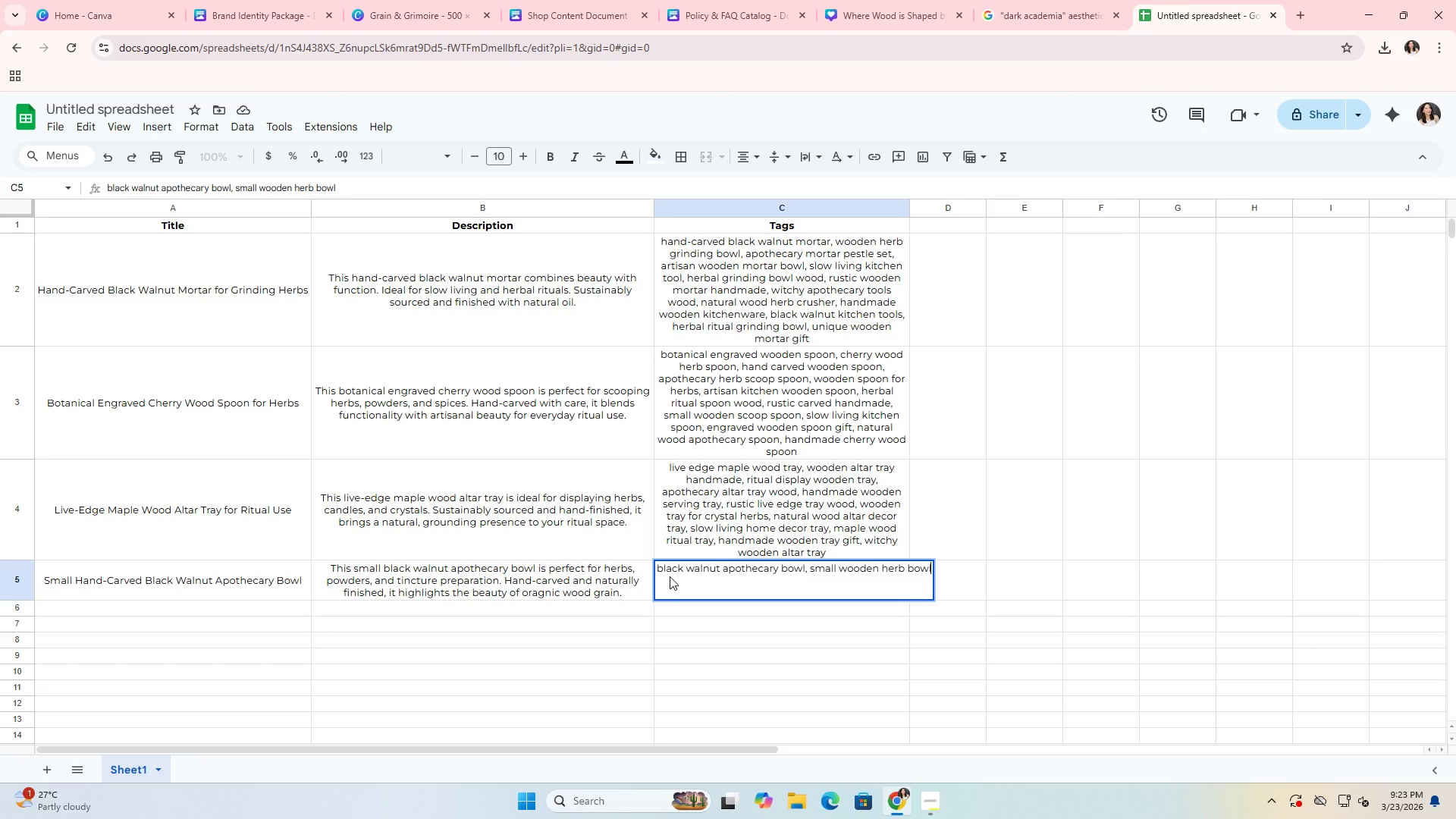 
type(, hand carved wooden bolw )
key(Backspace)
key(Backspace)
key(Backspace)
type(wl )
key(Backspace)
type(, herbal mixing bowl, )
 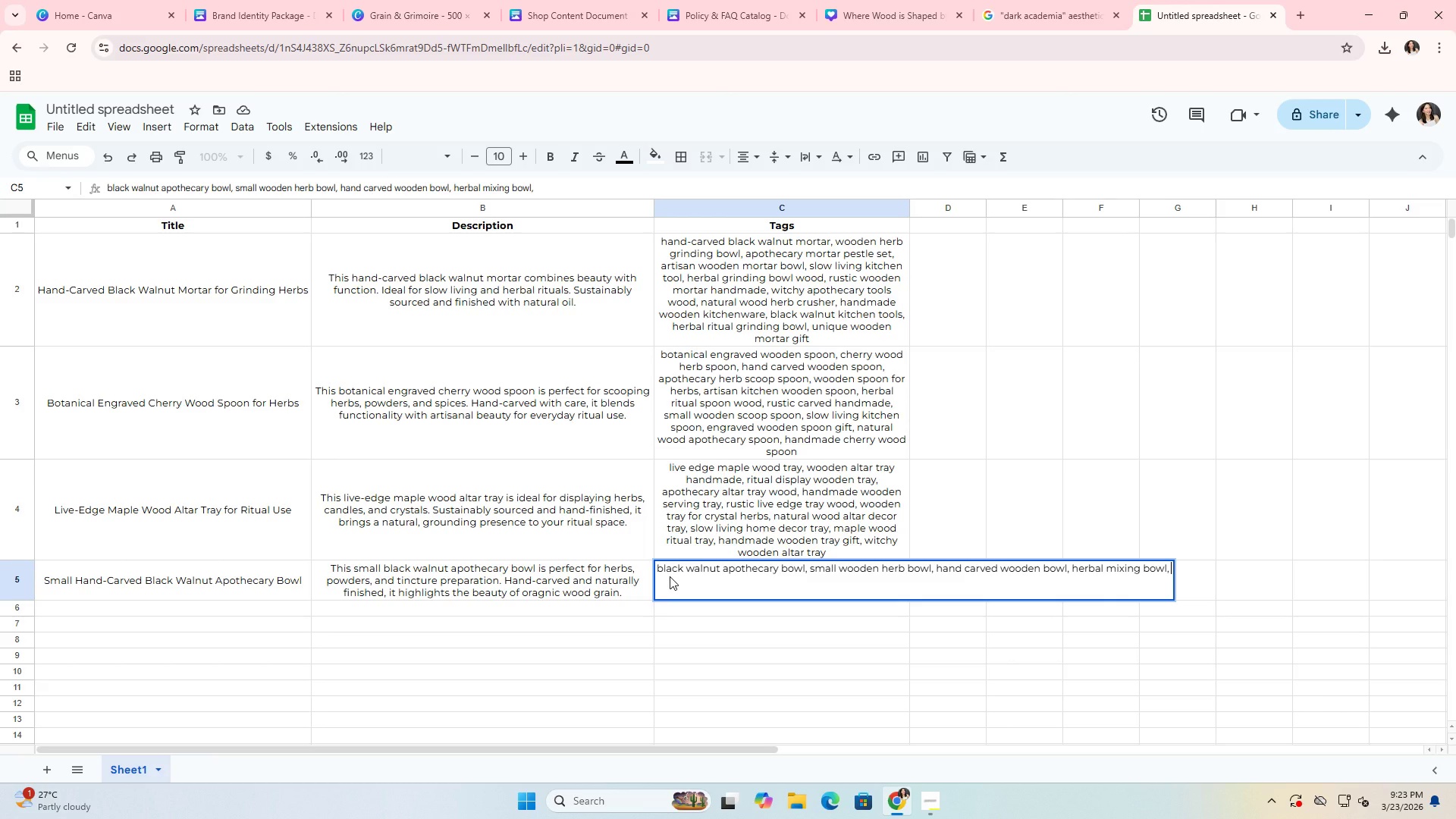 
wait(8.39)
 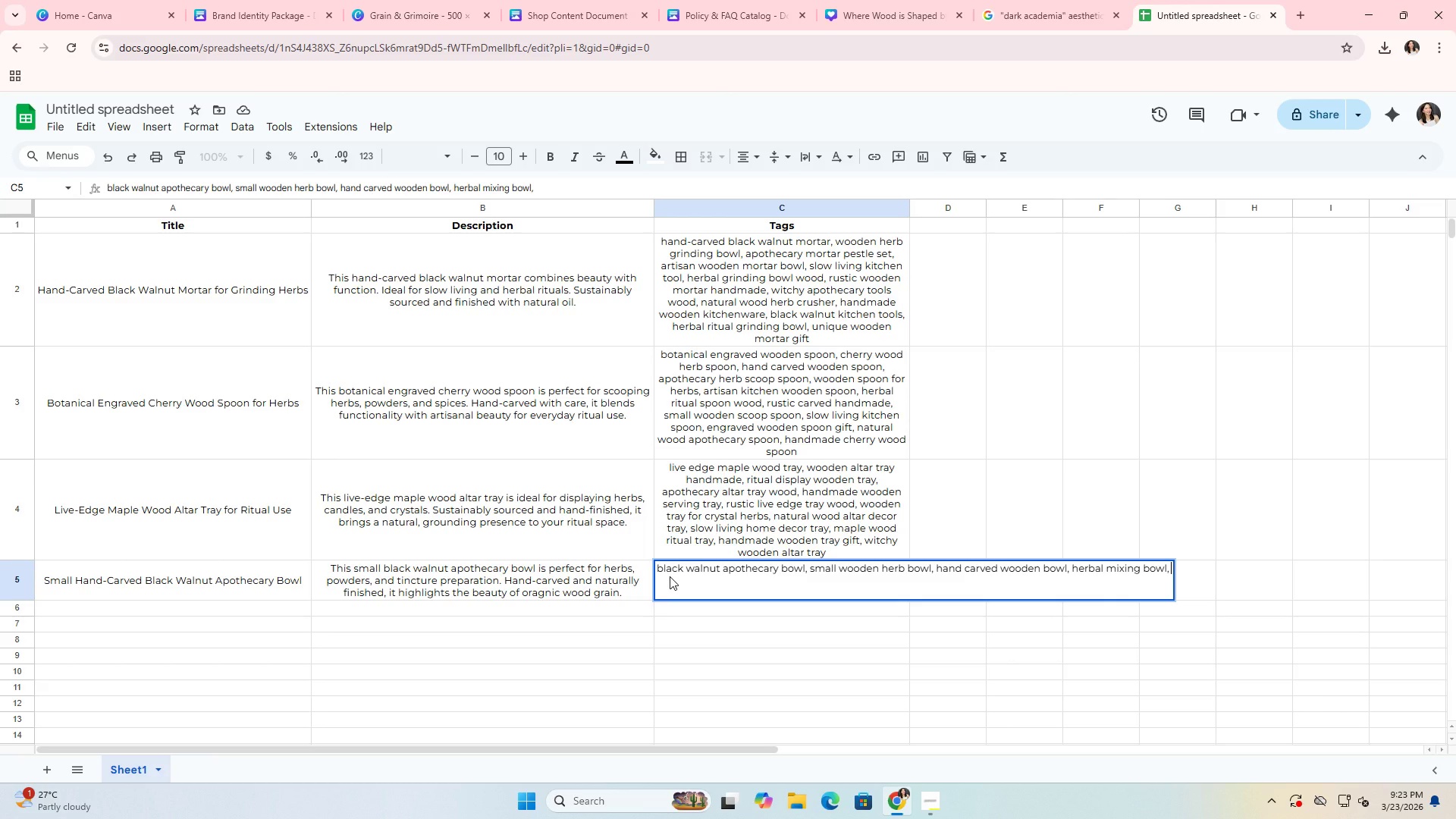 
type(herbal mixing )
 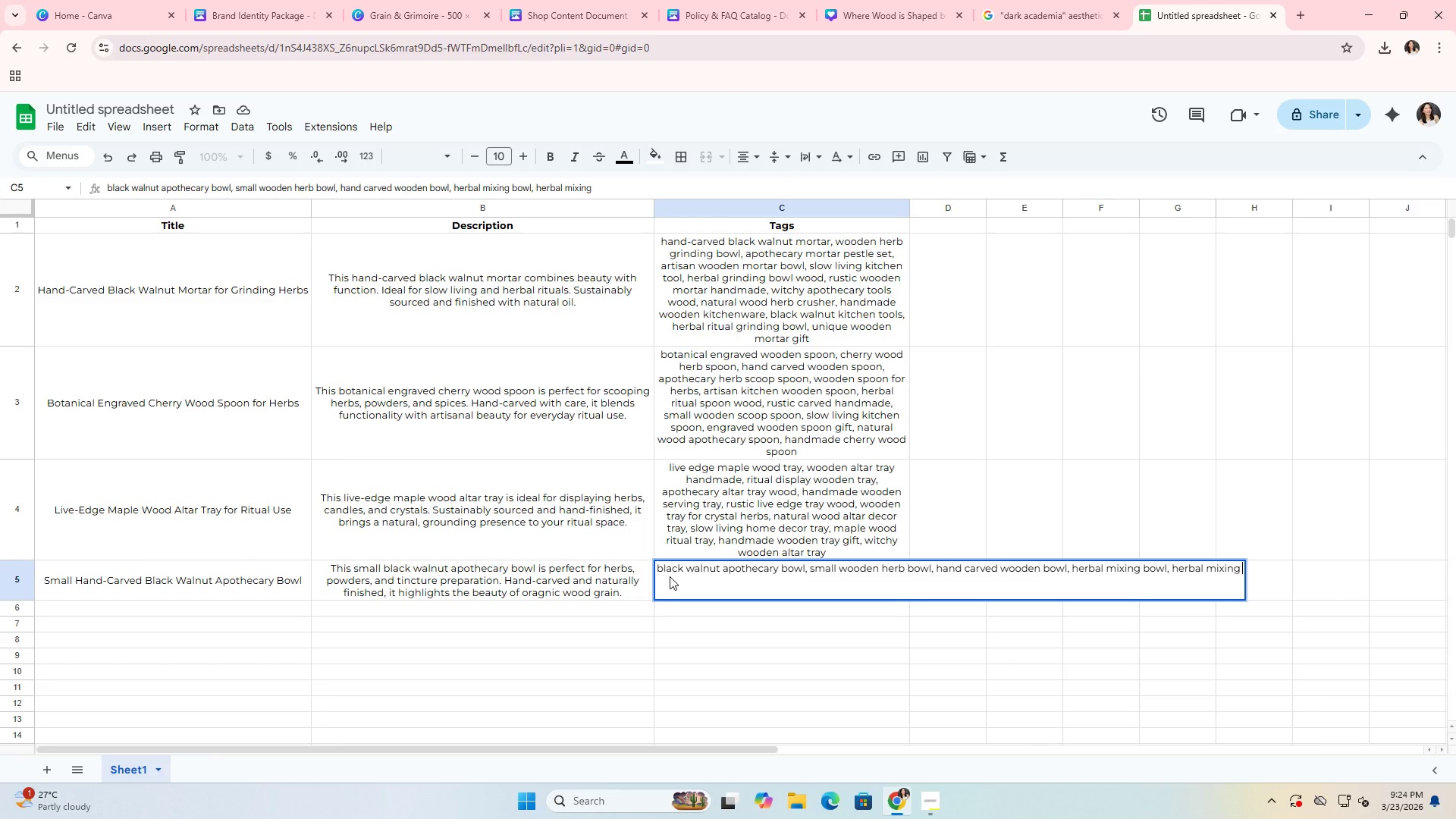 
wait(15.91)
 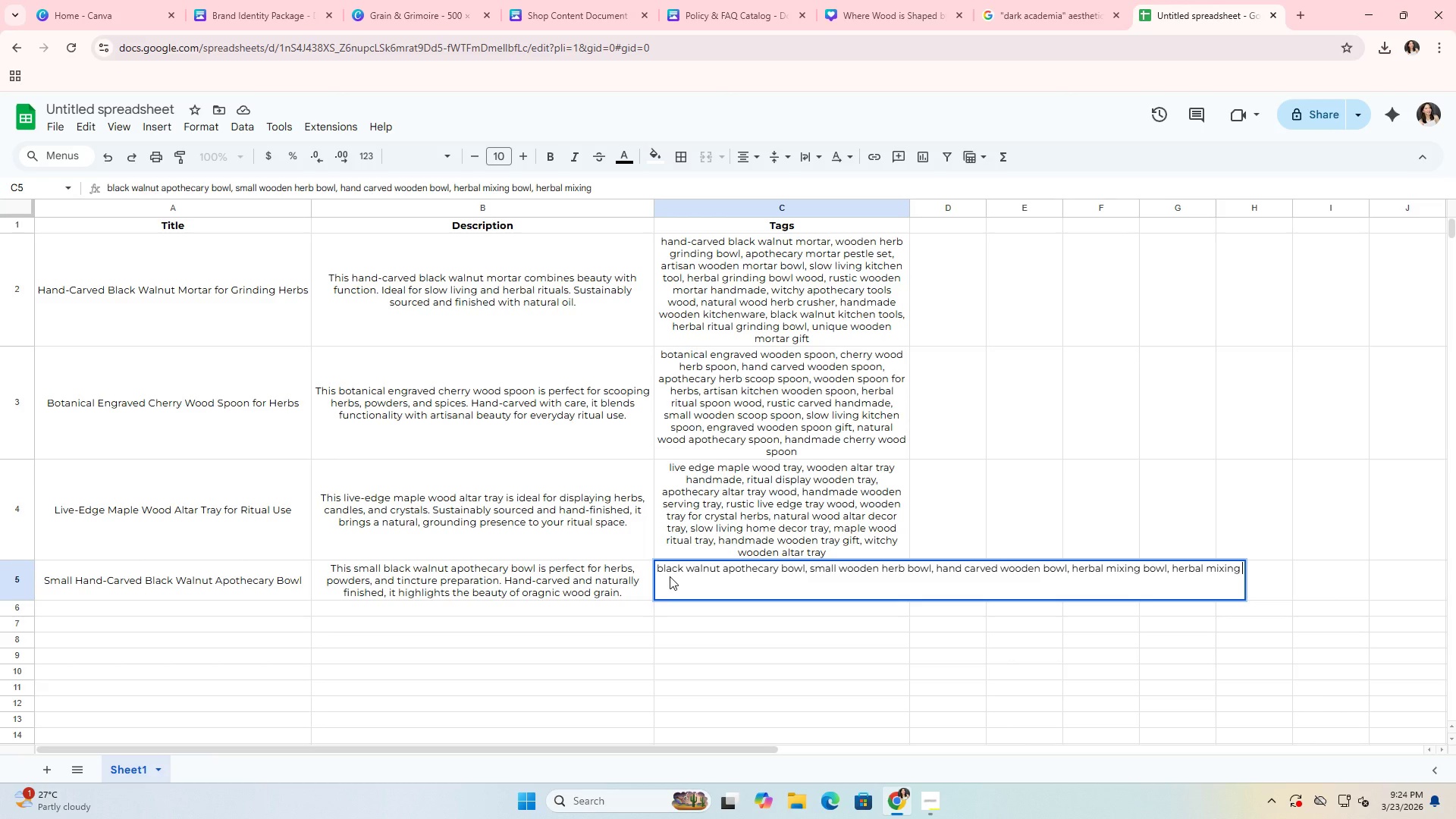 
left_click([955, 567])
 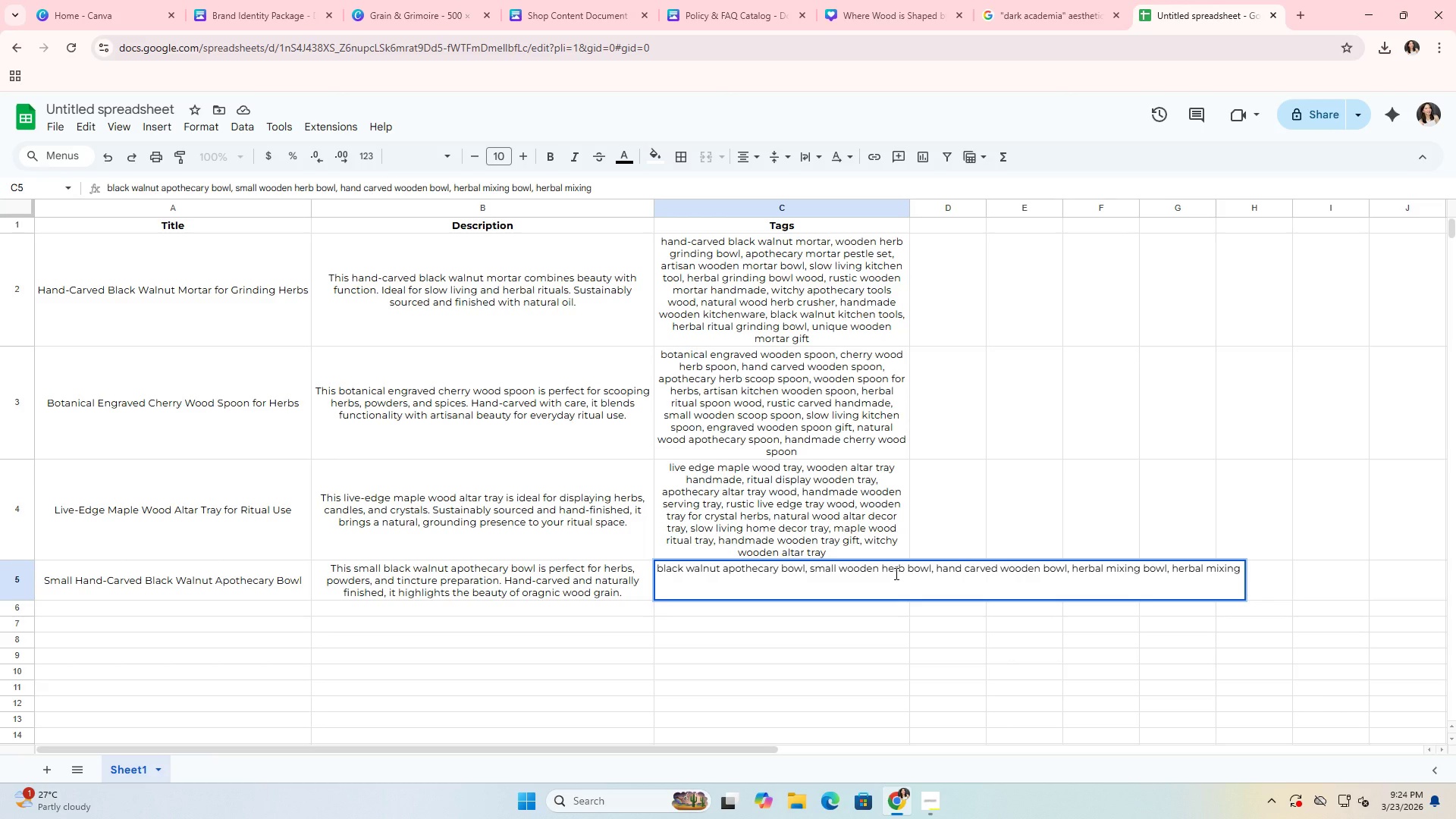 
wait(8.02)
 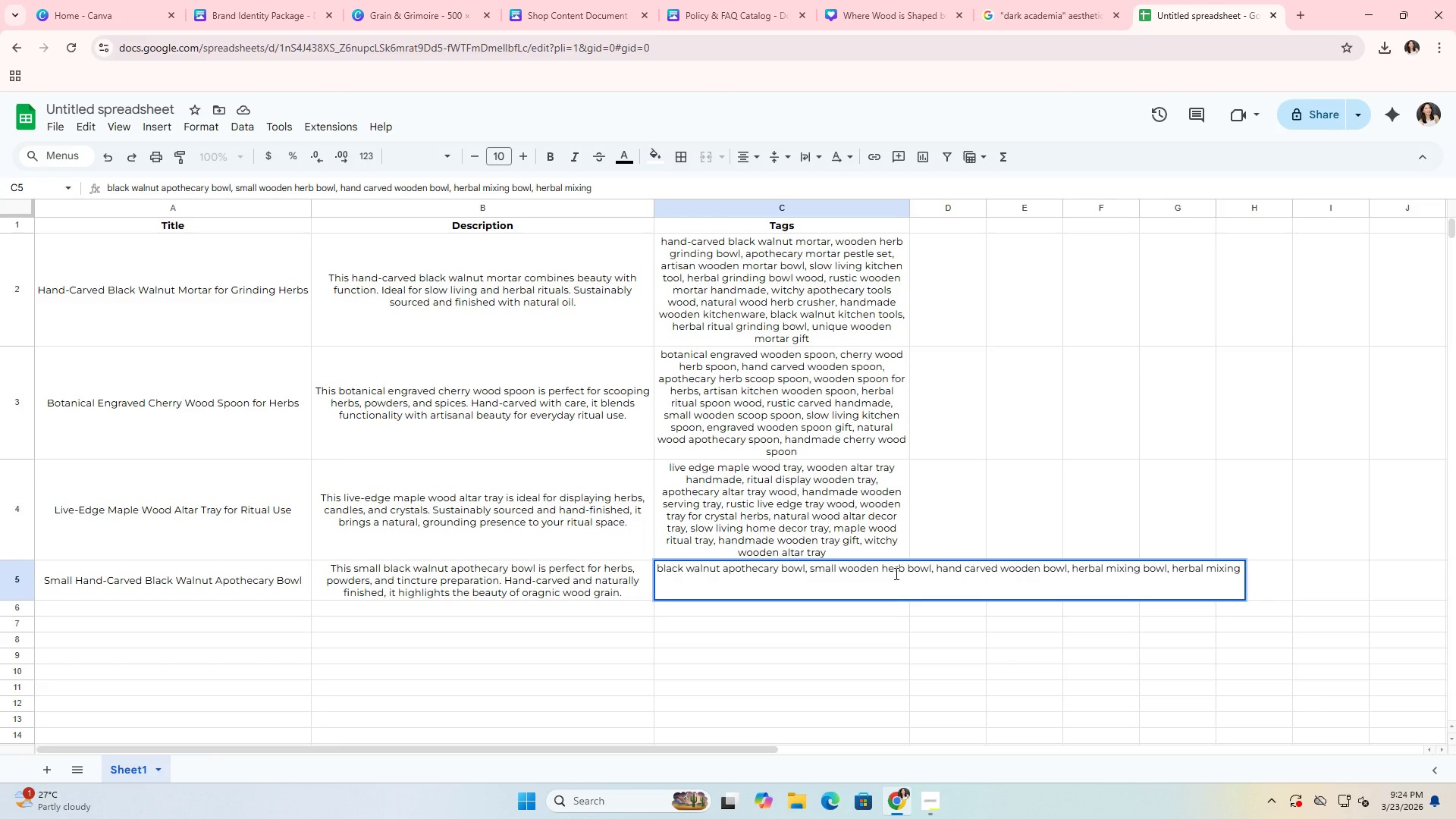 
left_click([1166, 570])
 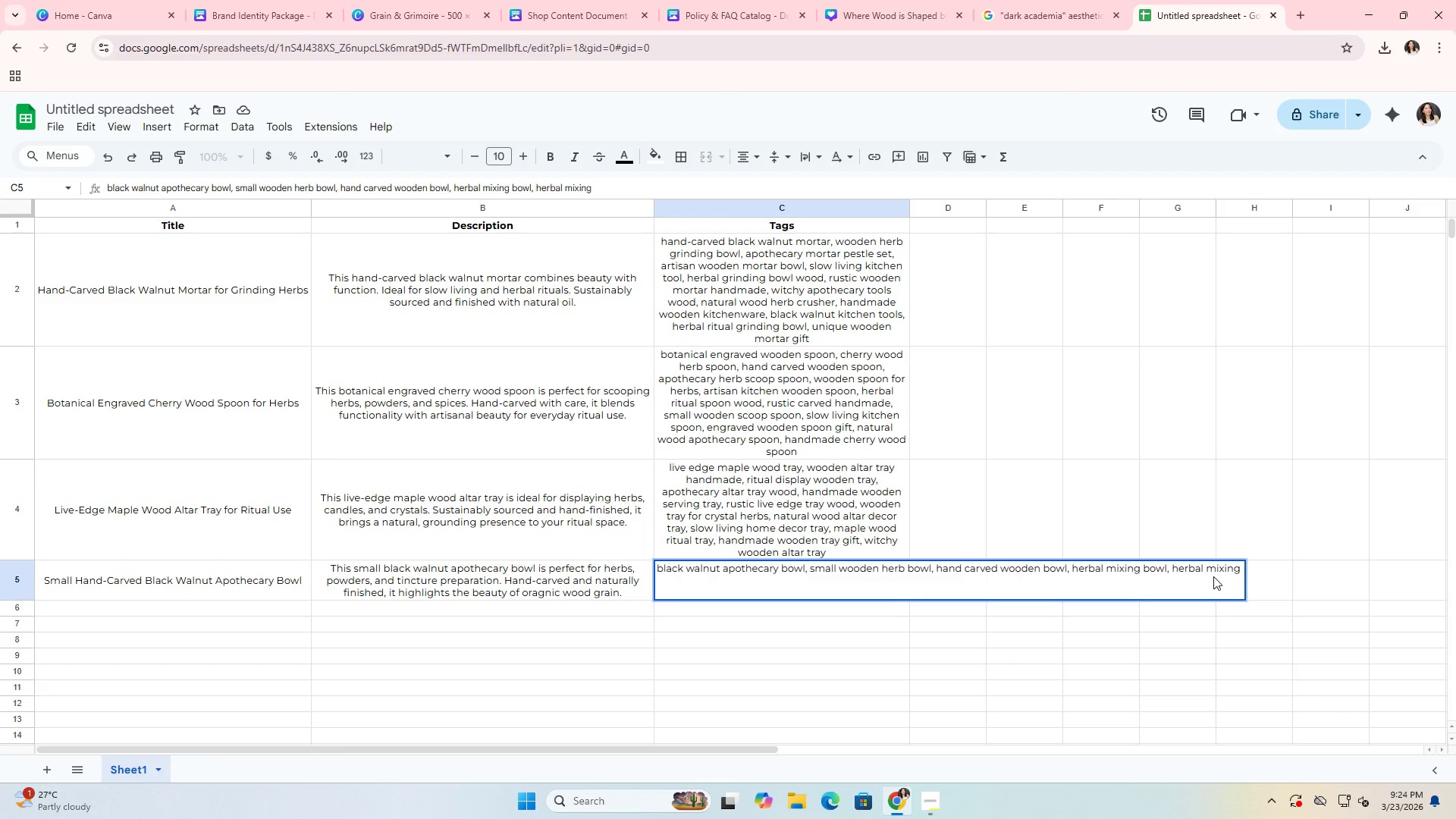 
type( wood)
 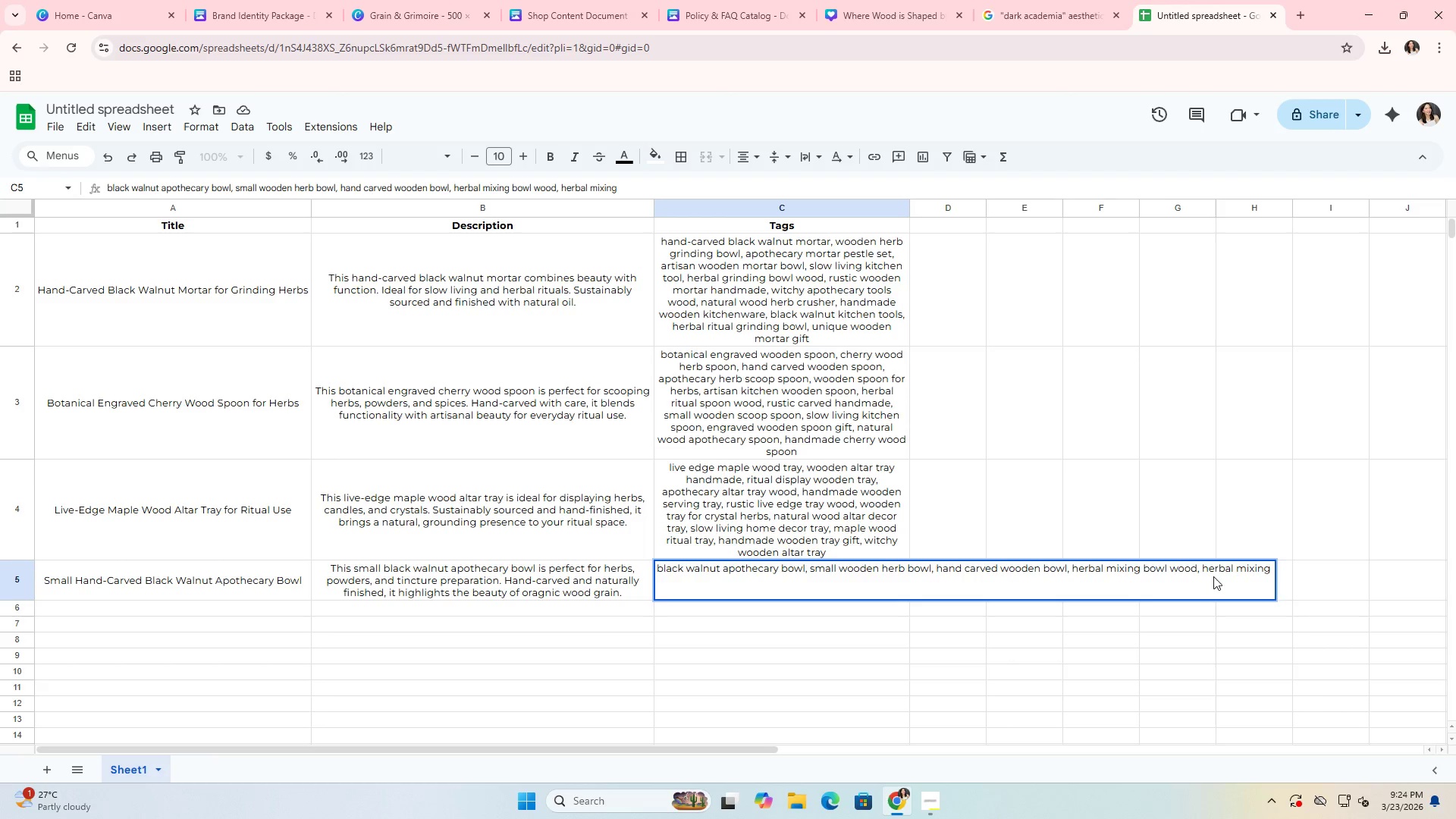 
hold_key(key=ArrowRight, duration=1.08)